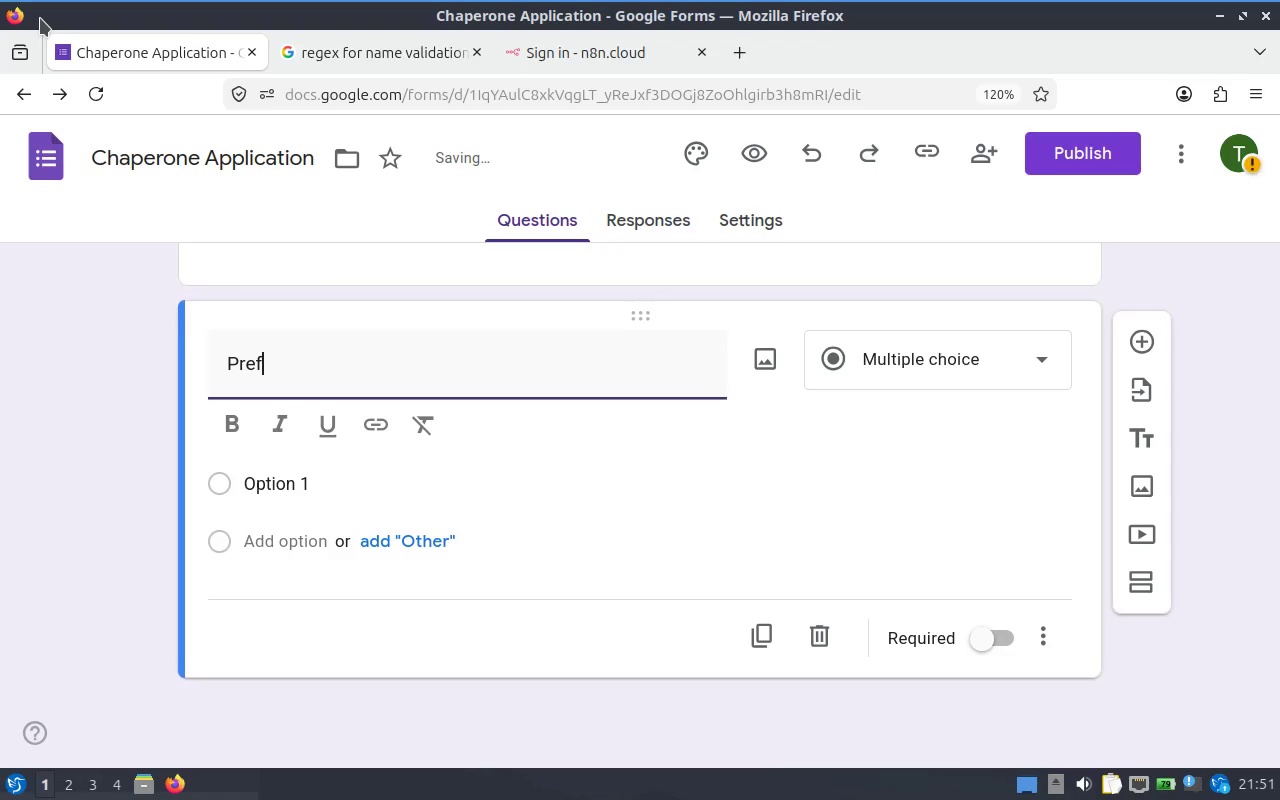 
type(ere)
 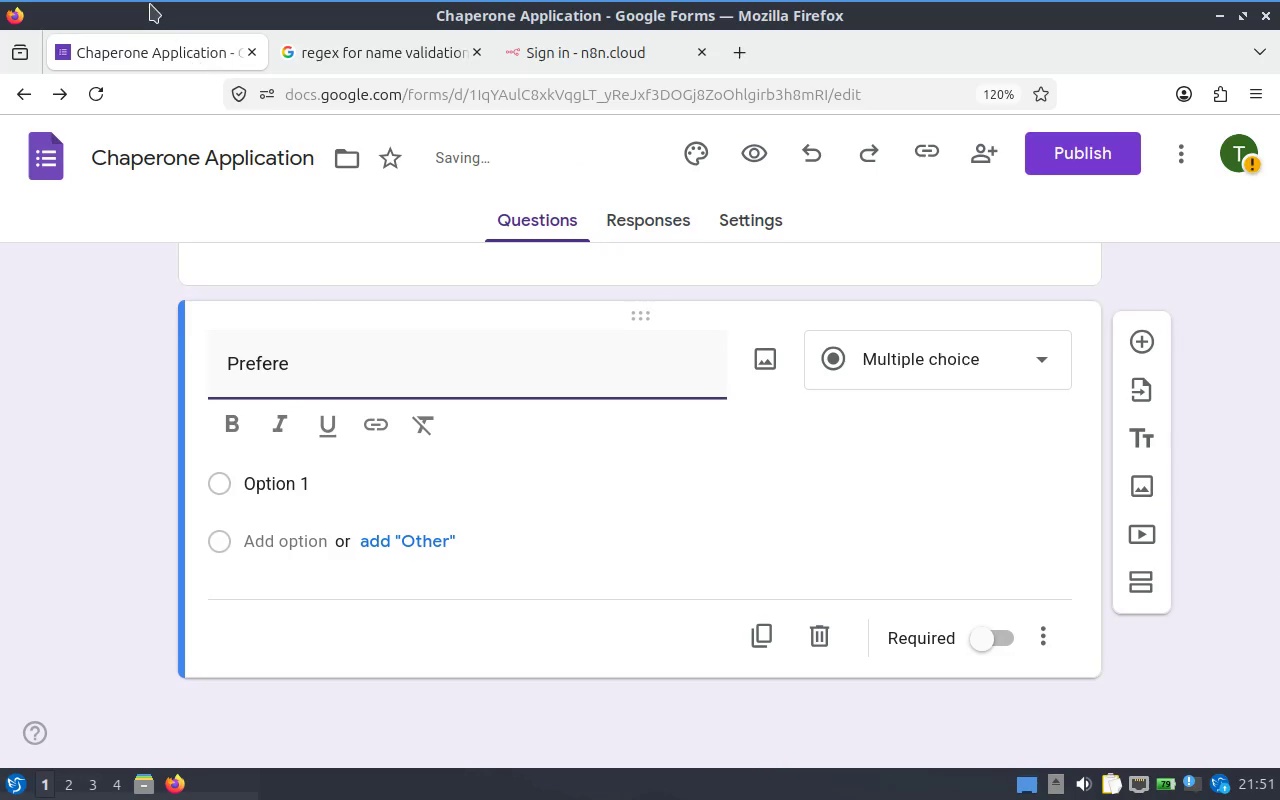 
key(D)
 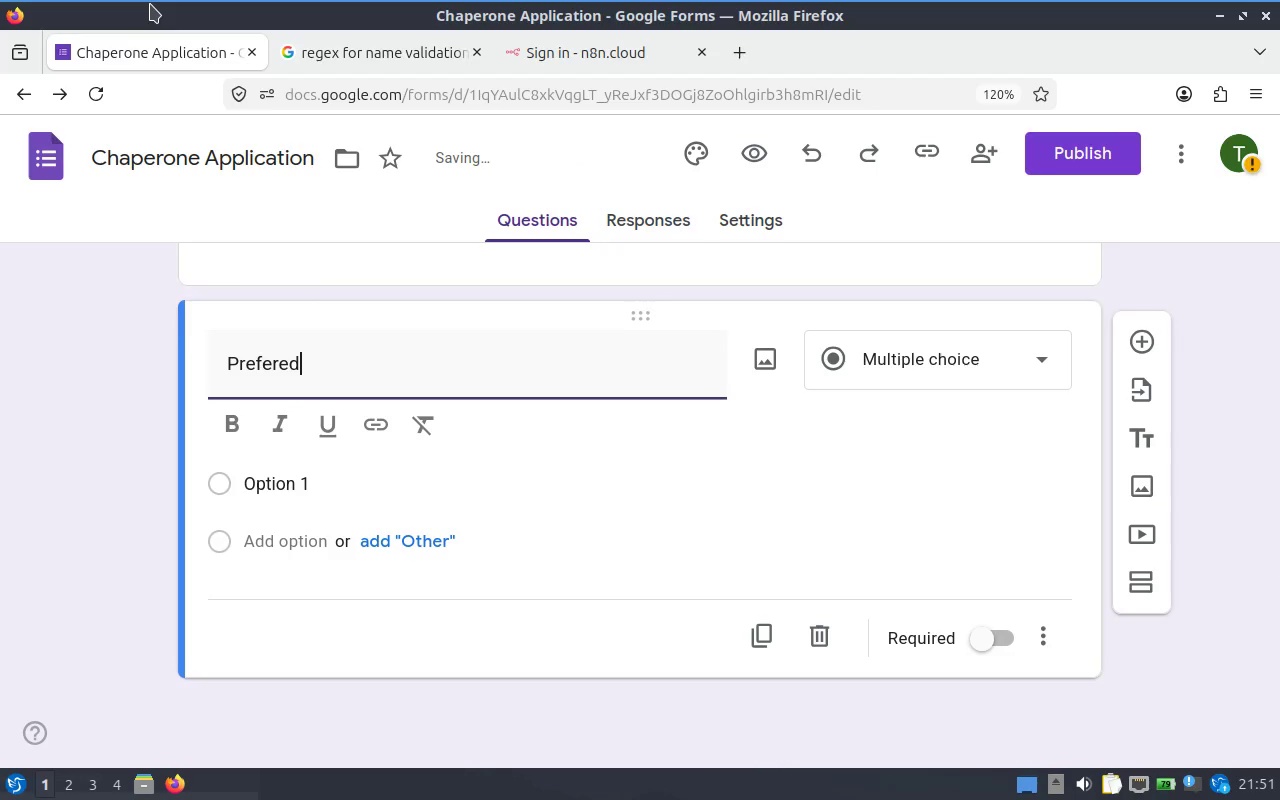 
key(Space)
 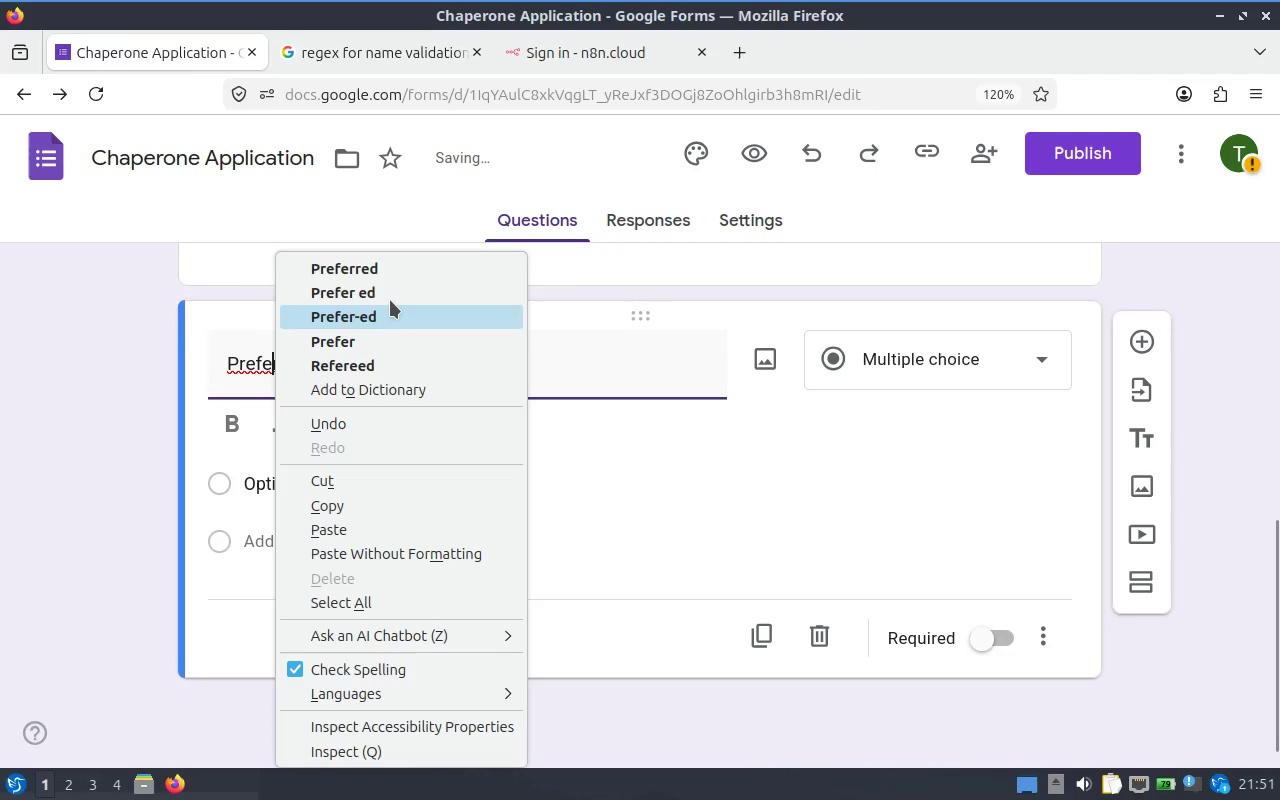 
left_click([405, 280])
 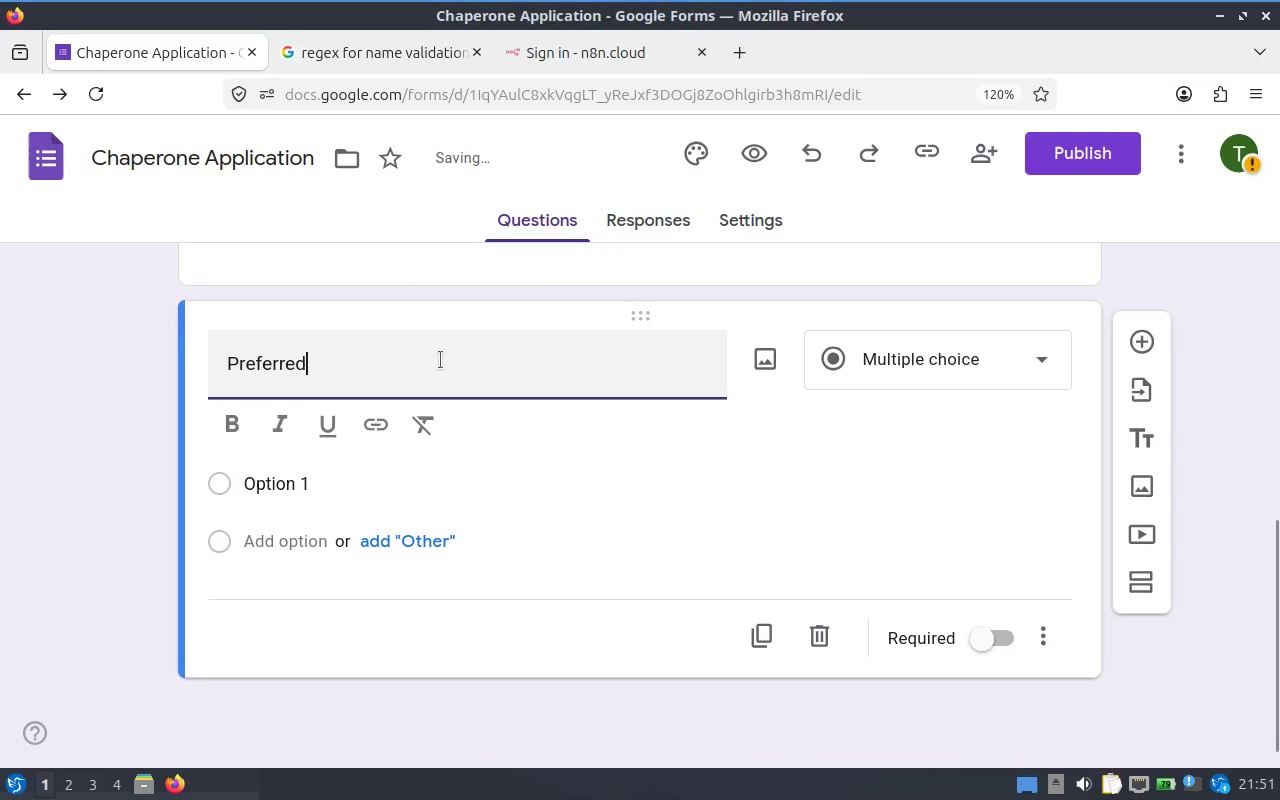 
key(Space)
 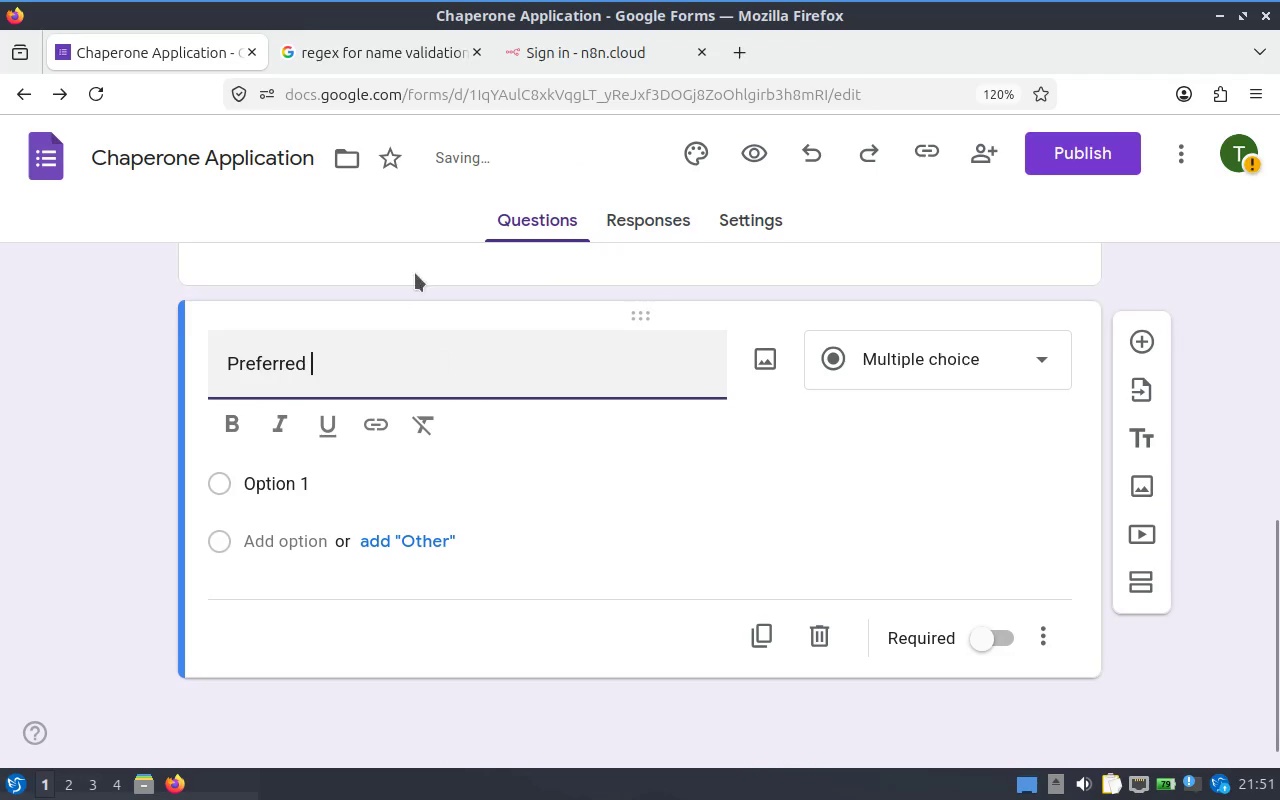 
type(Dog-Hn)
key(Backspace)
type(andling )
key(Tab)
 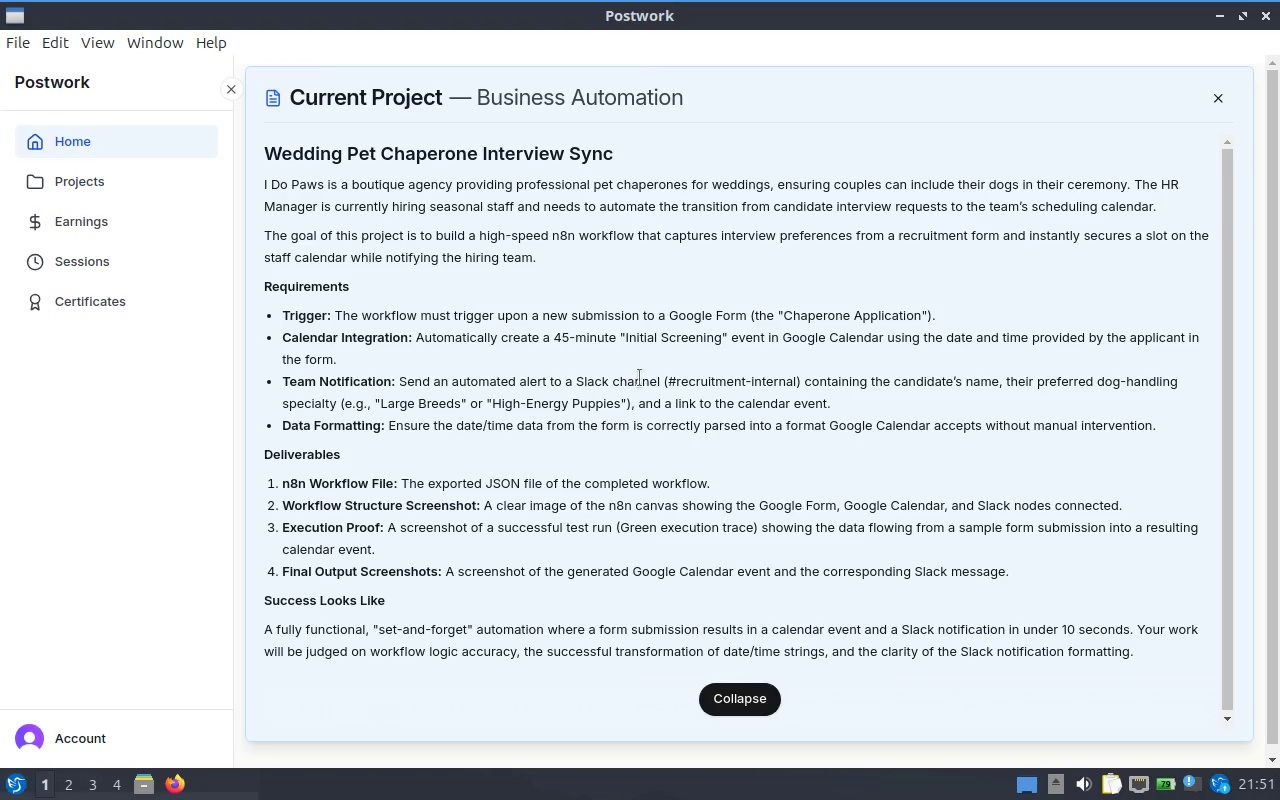 
hold_key(key=AltLeft, duration=0.46)